 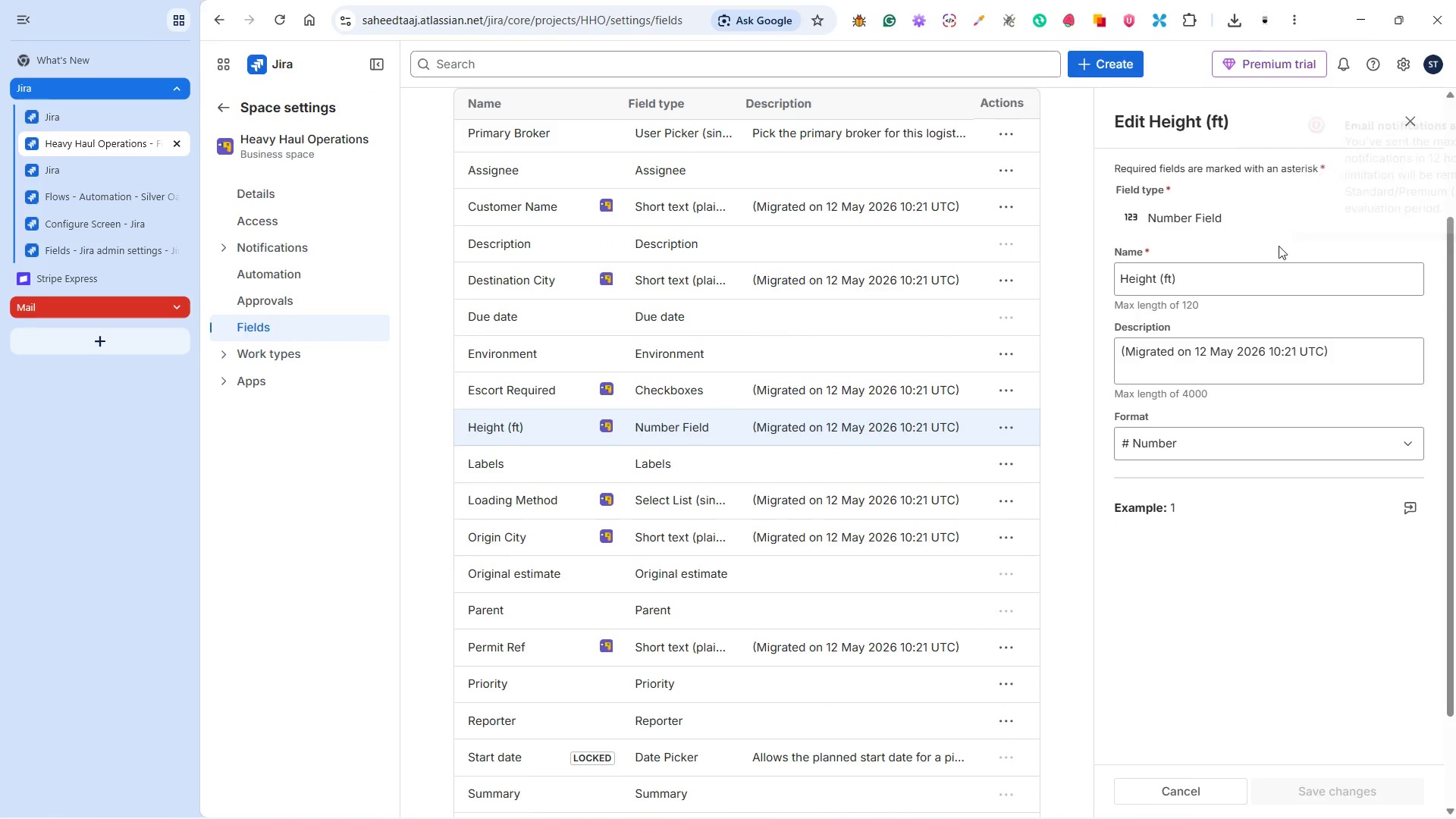 
left_click([1120, 271])
 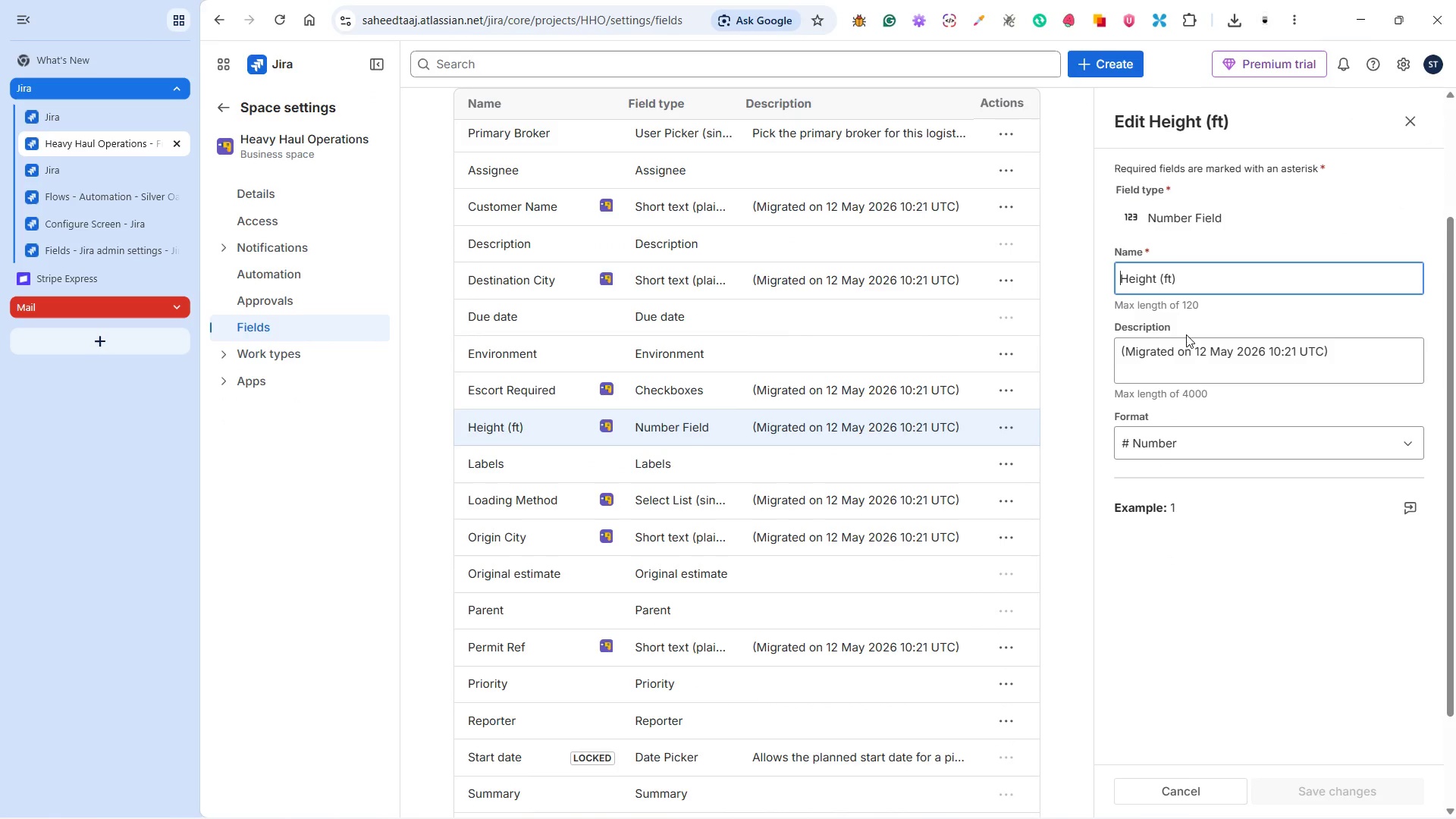 
type(Card)
key(Backspace)
type(go )
 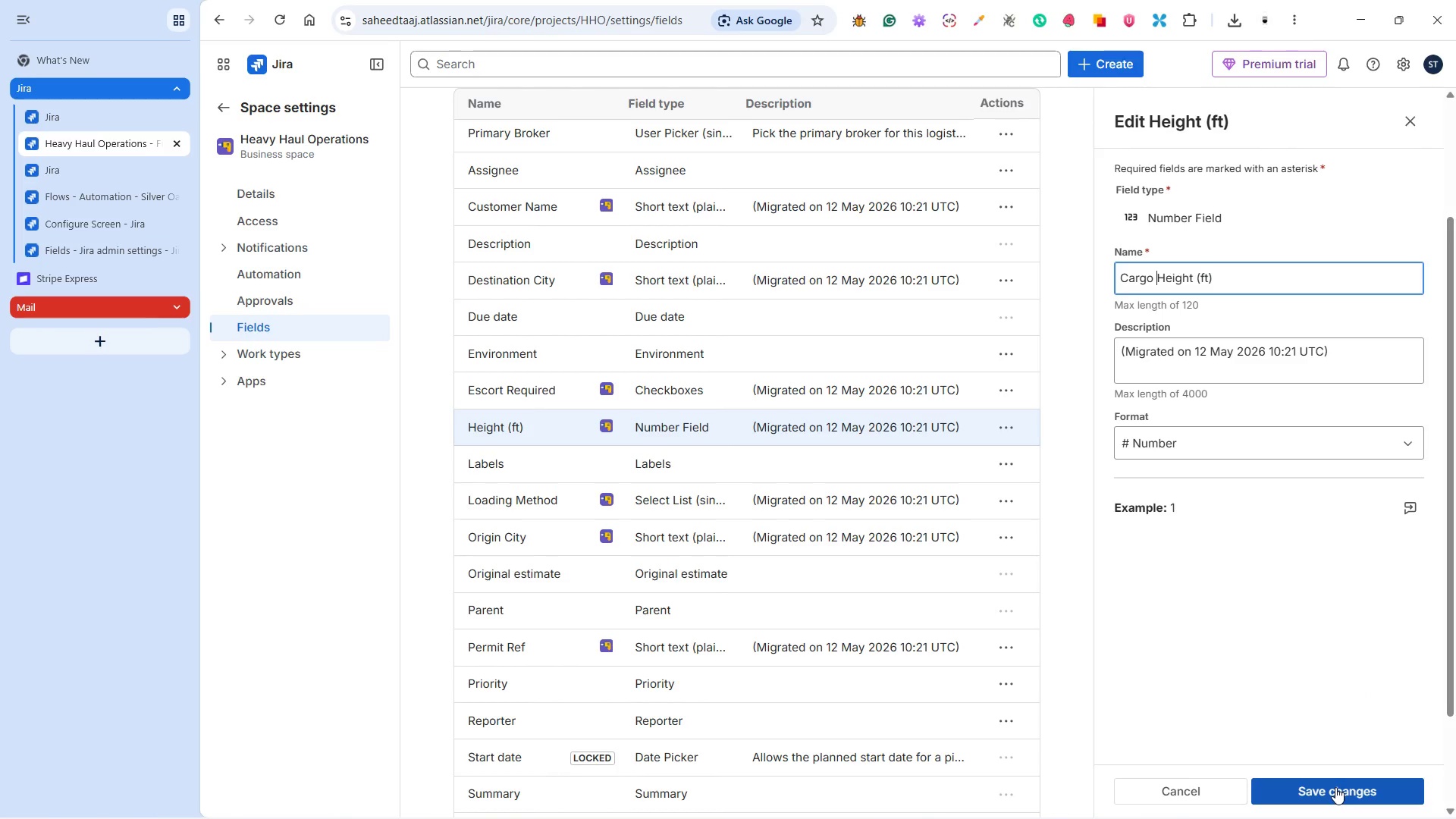 
left_click([1335, 787])
 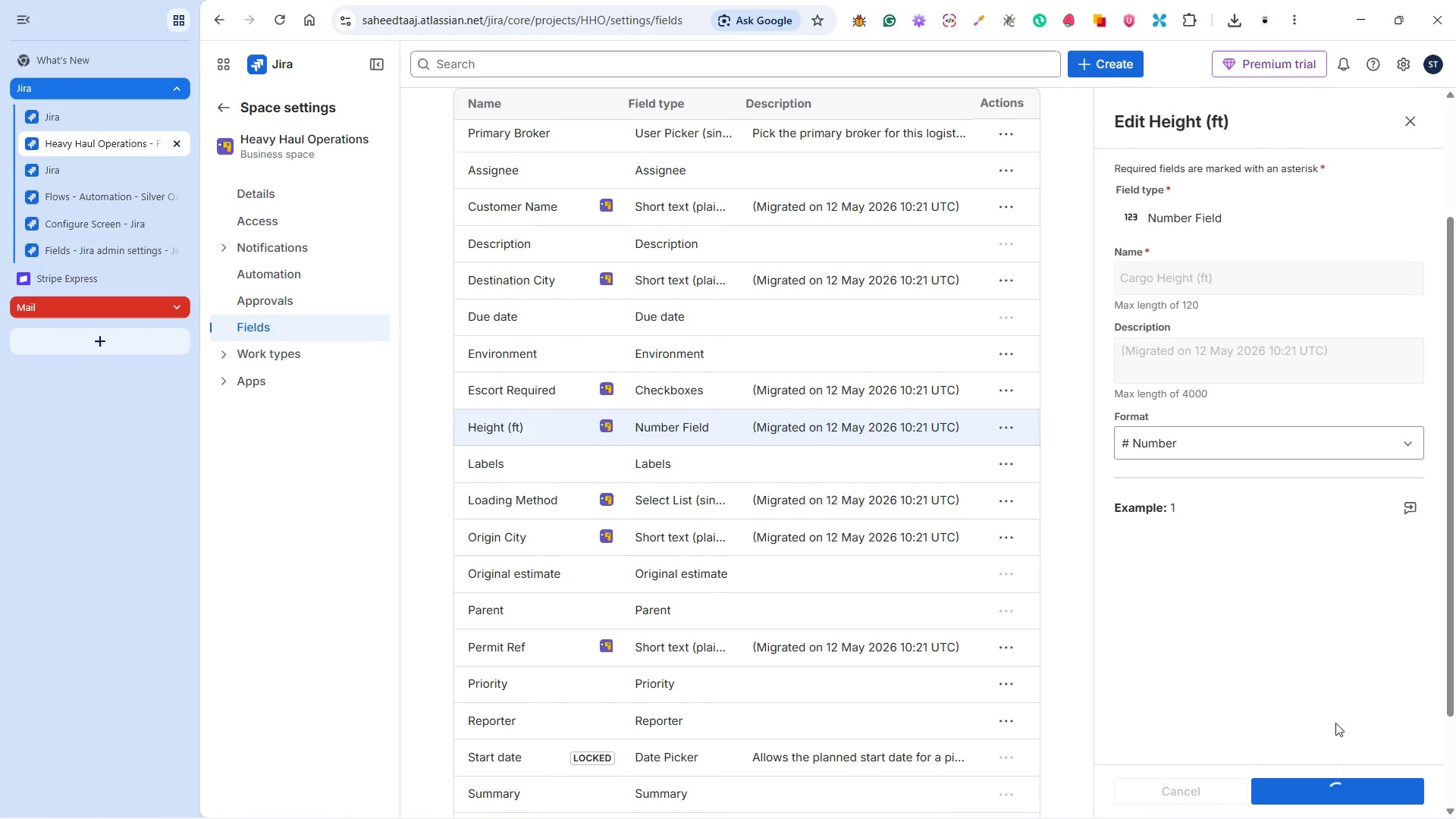 
mouse_move([1304, 645])
 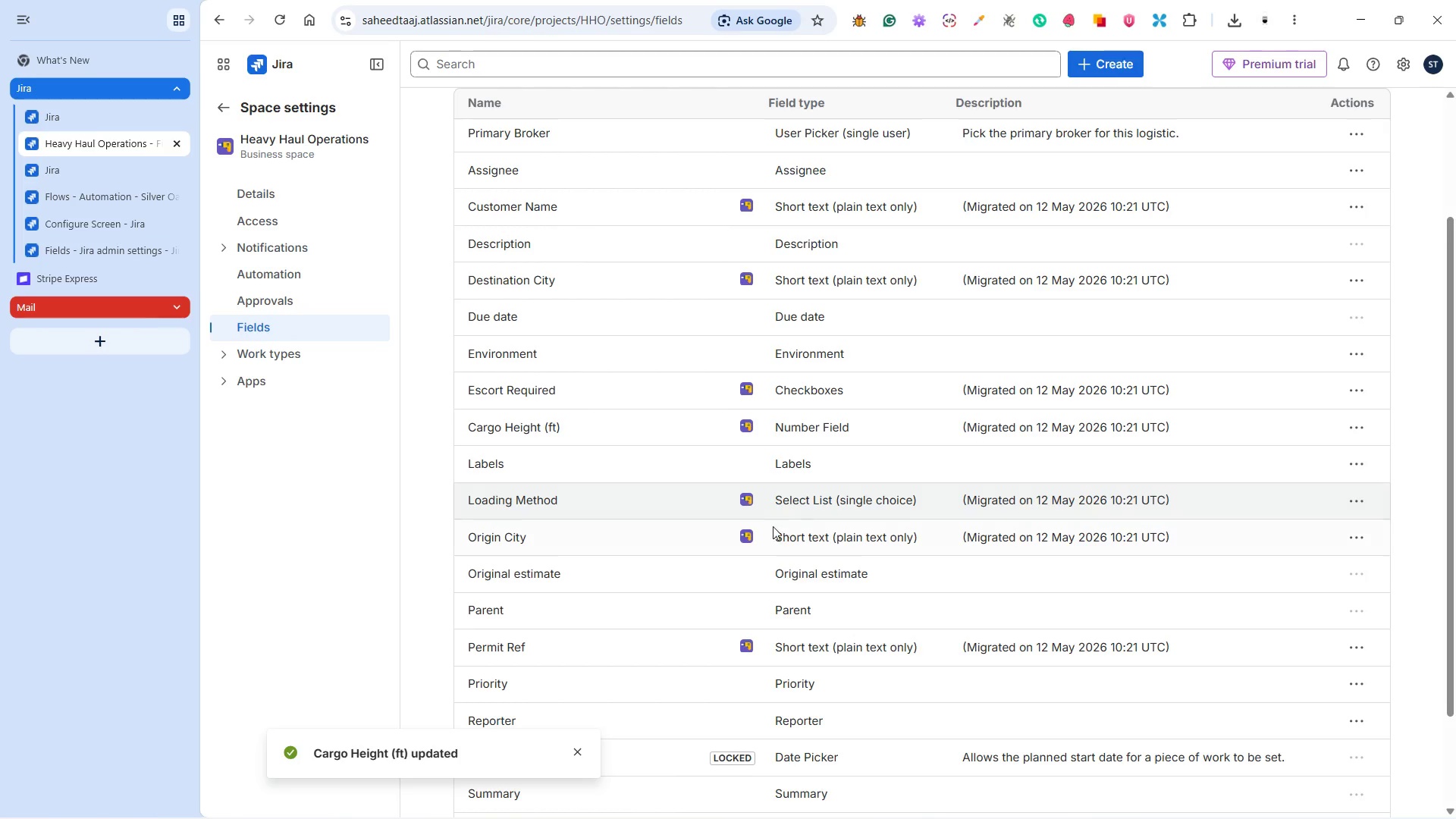 
scroll: coordinate [714, 581], scroll_direction: down, amount: 8.0
 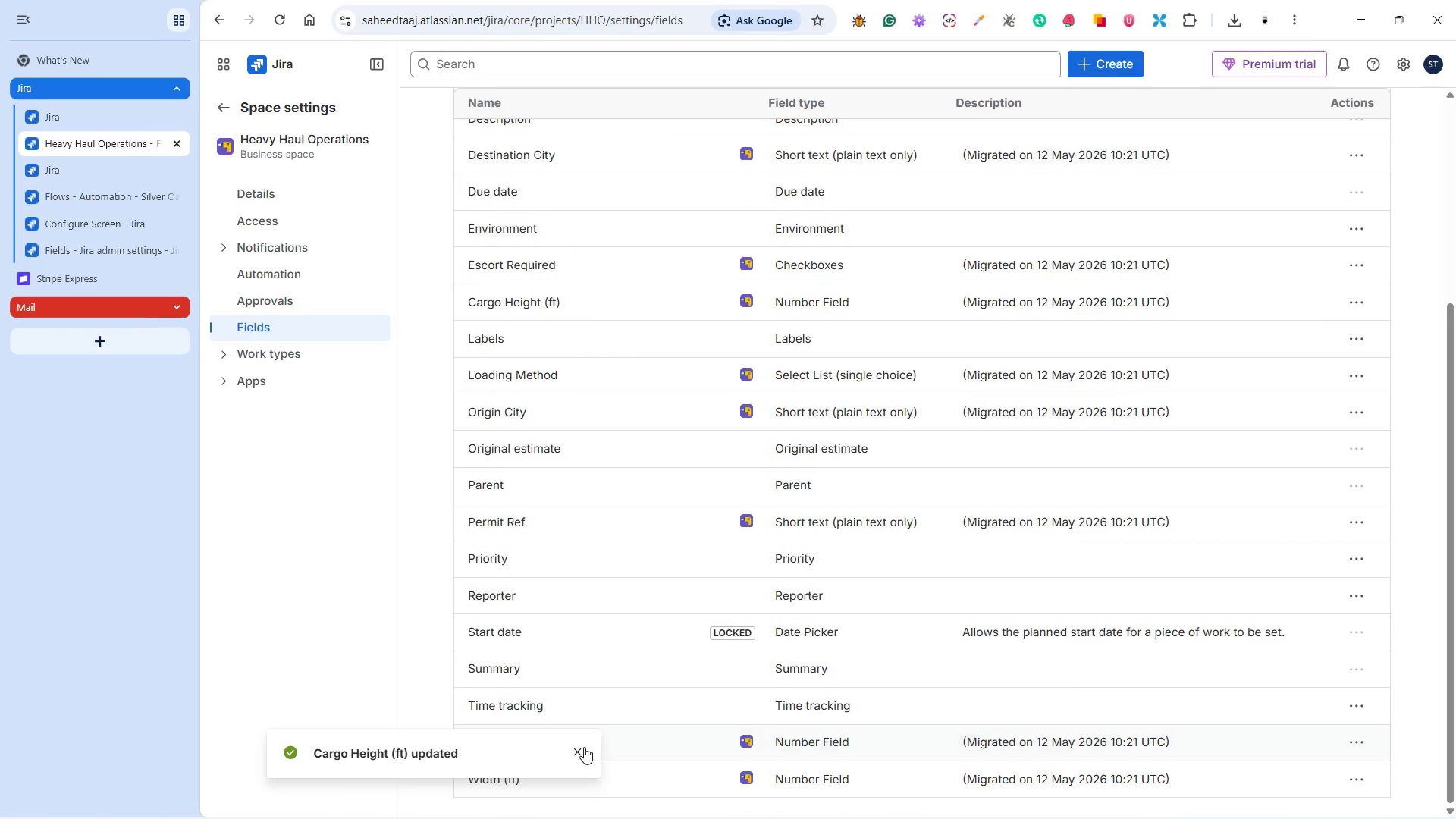 
left_click([581, 747])
 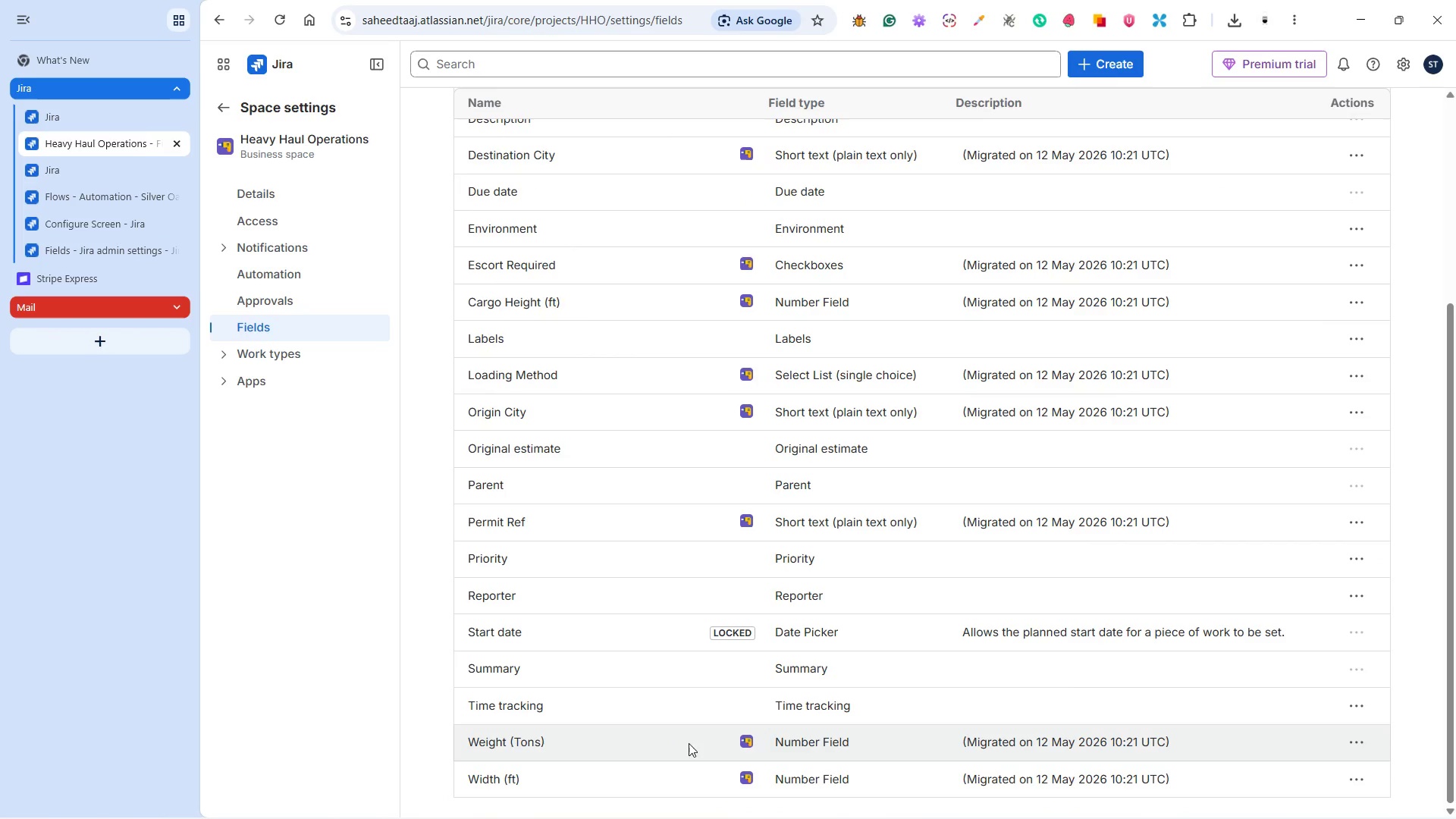 
scroll: coordinate [699, 749], scroll_direction: down, amount: 2.0
 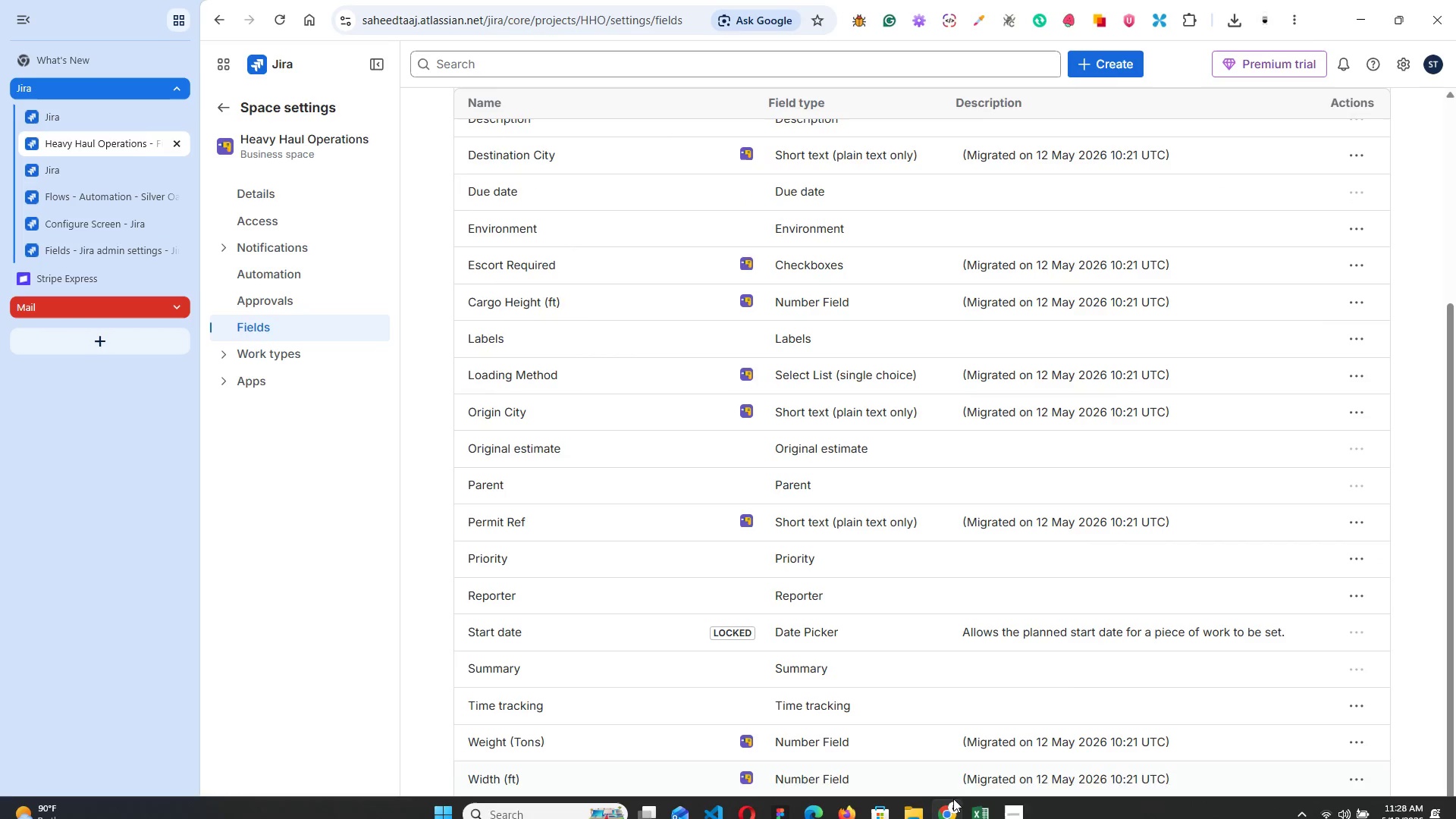 
left_click([1006, 803])